 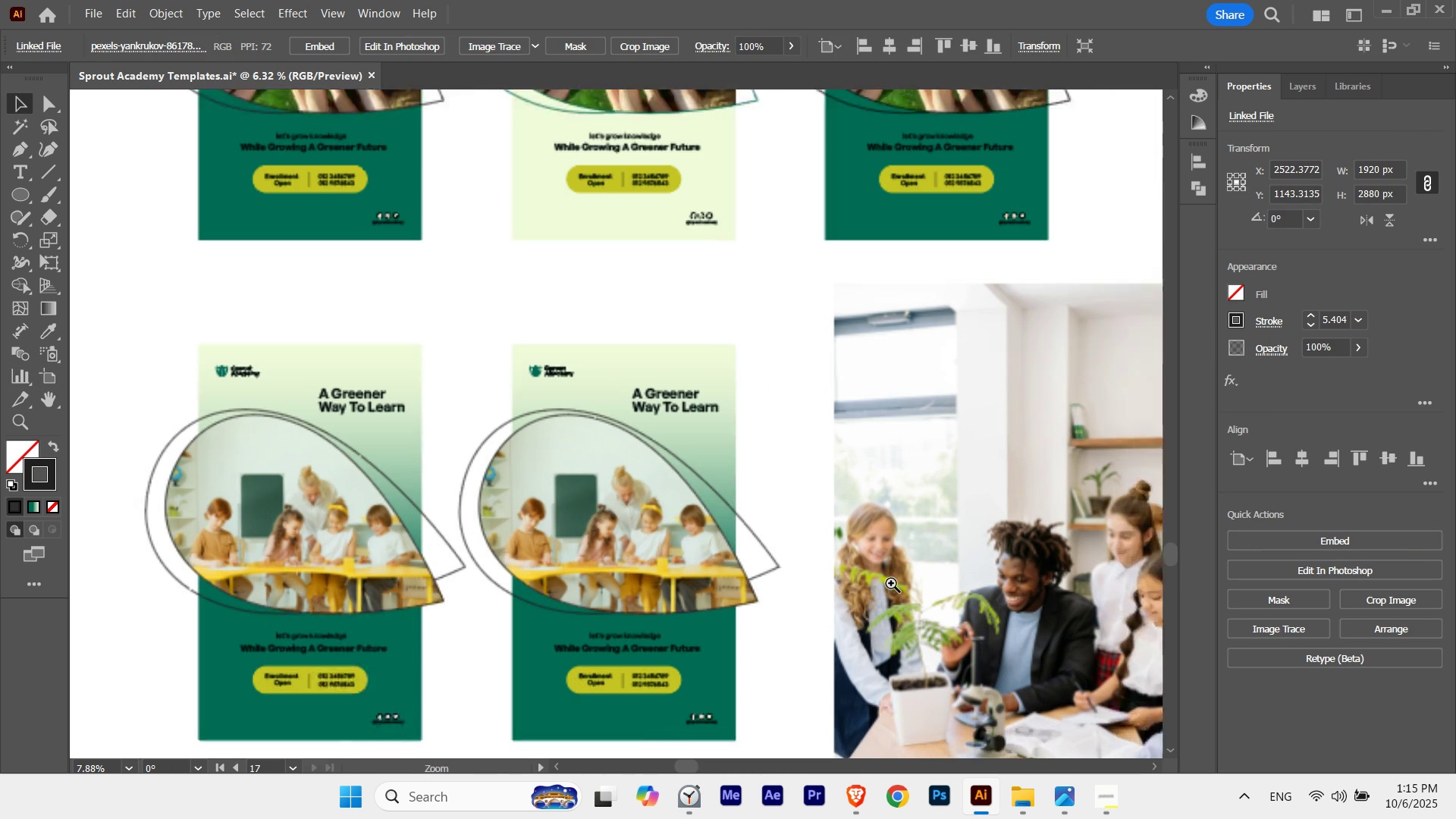 
key(Control+Space)
 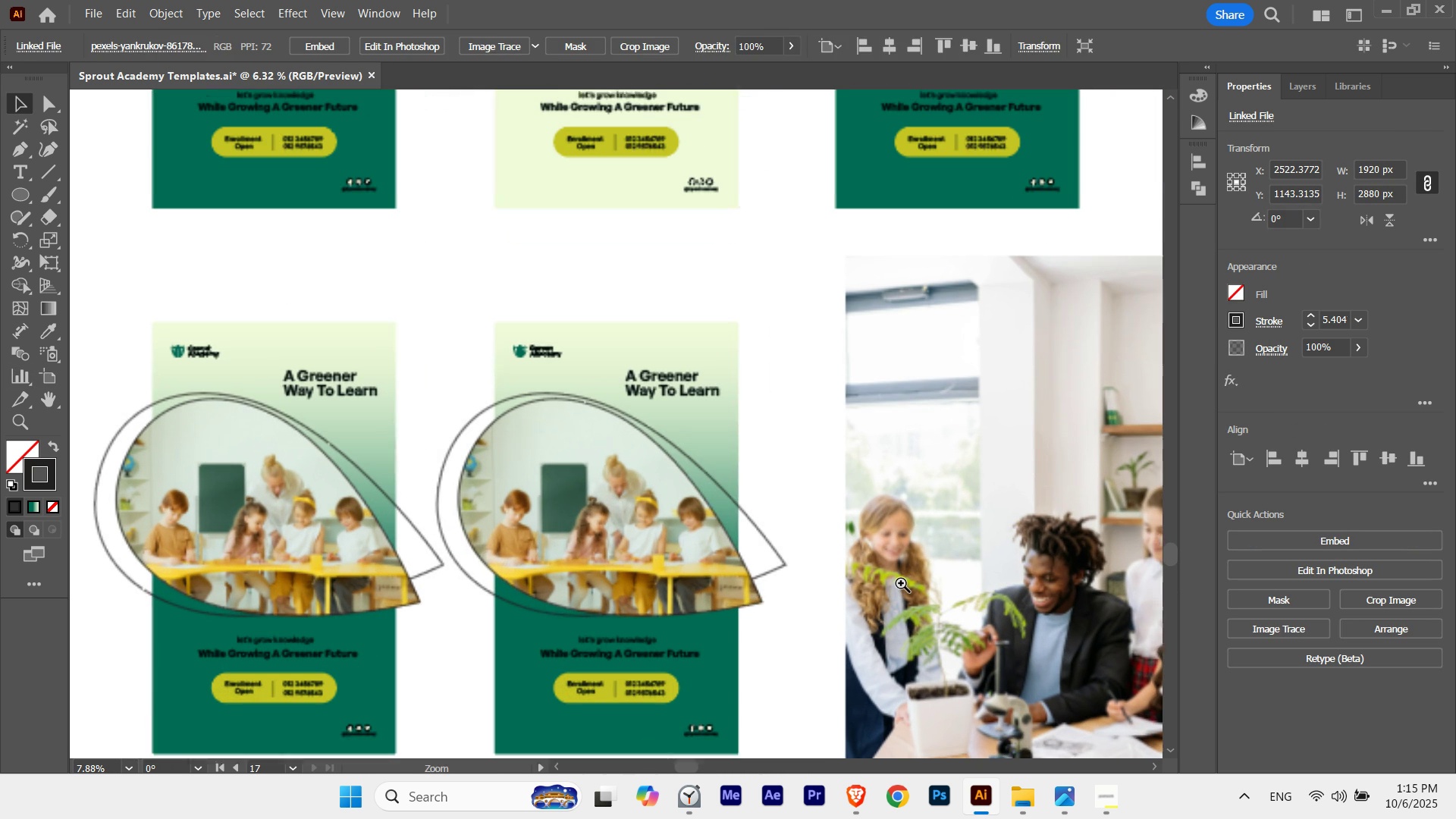 
key(Control+Space)
 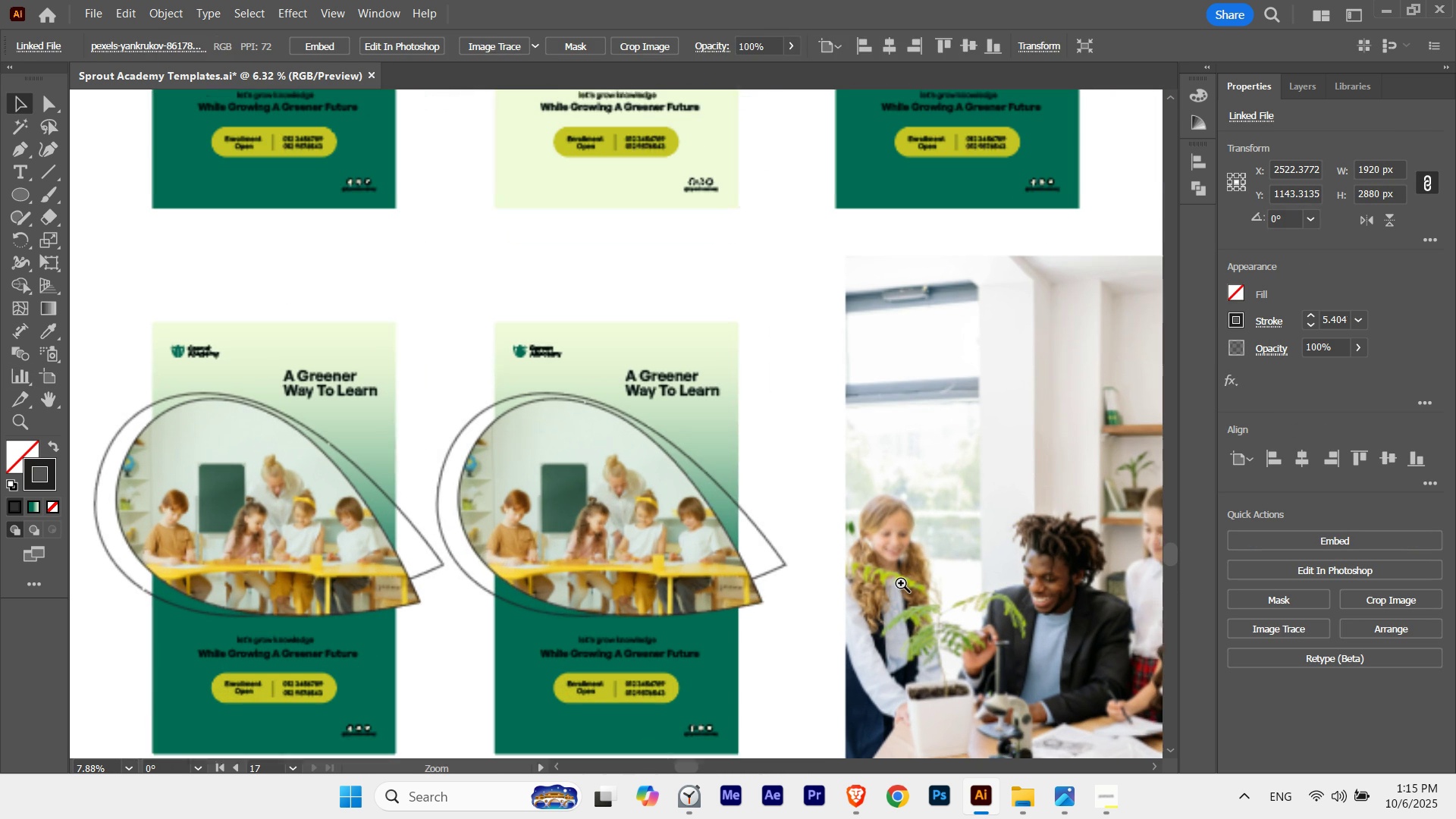 
key(Control+Space)
 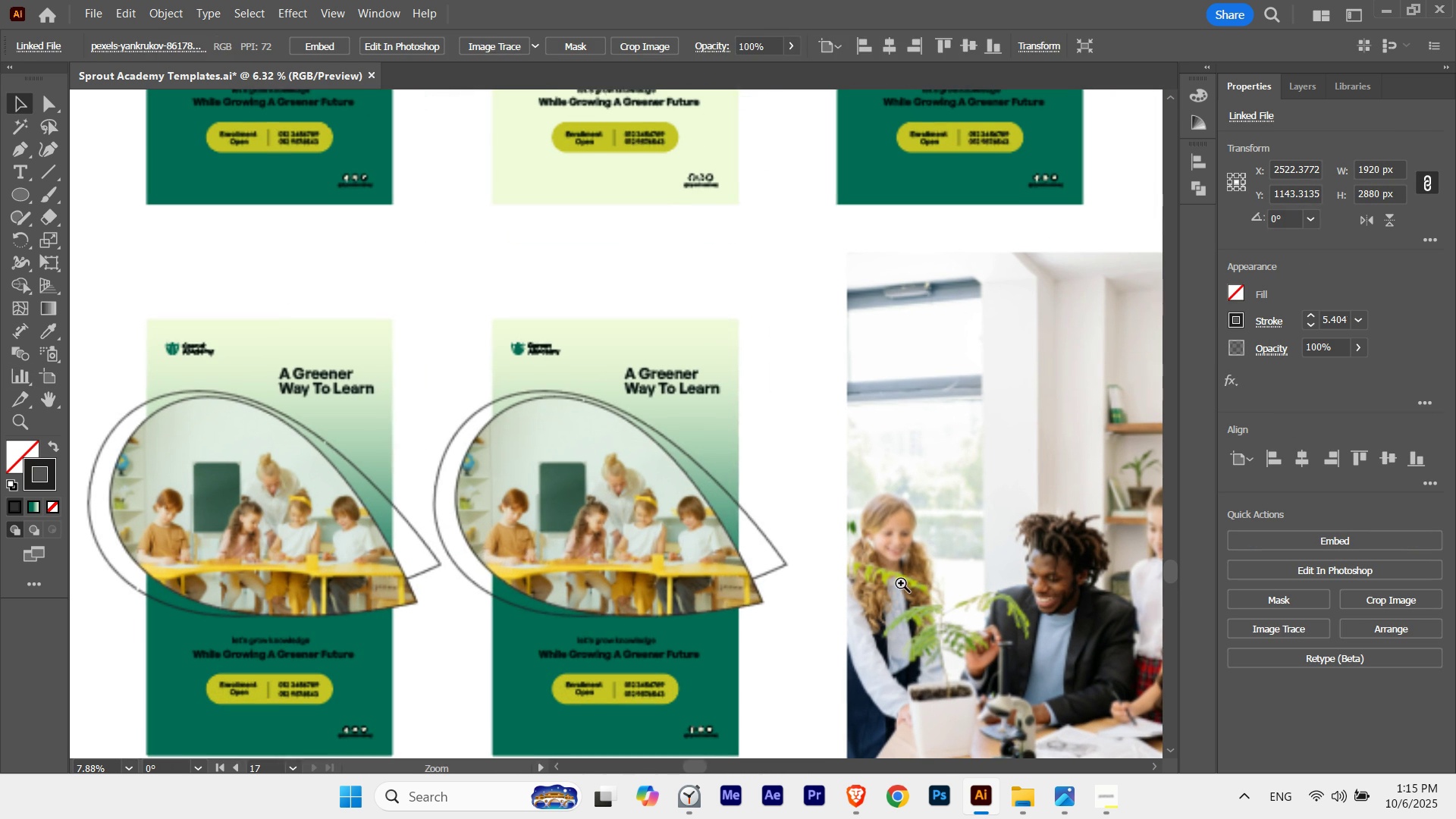 
key(Control+Space)
 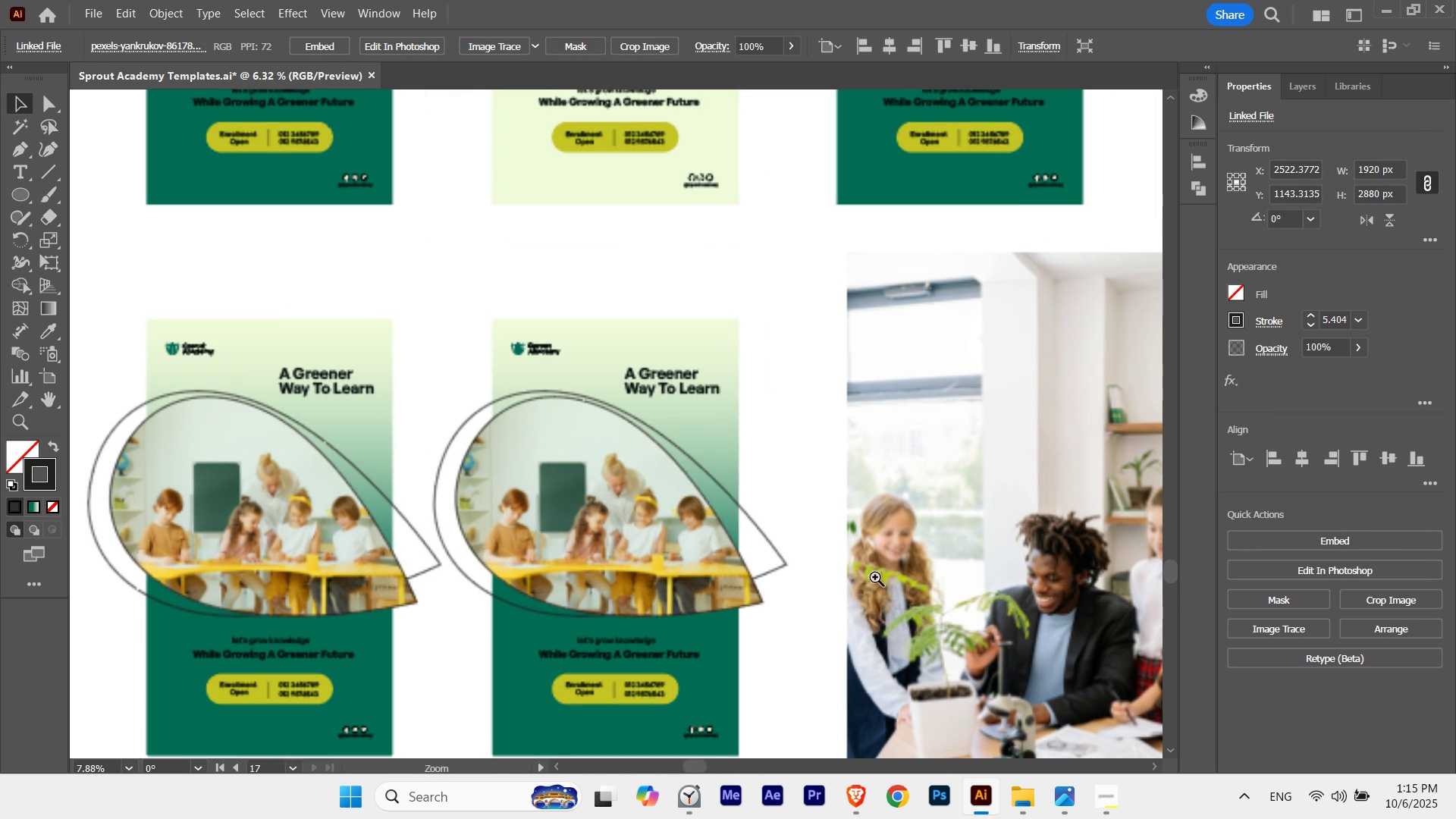 
key(Control+Space)
 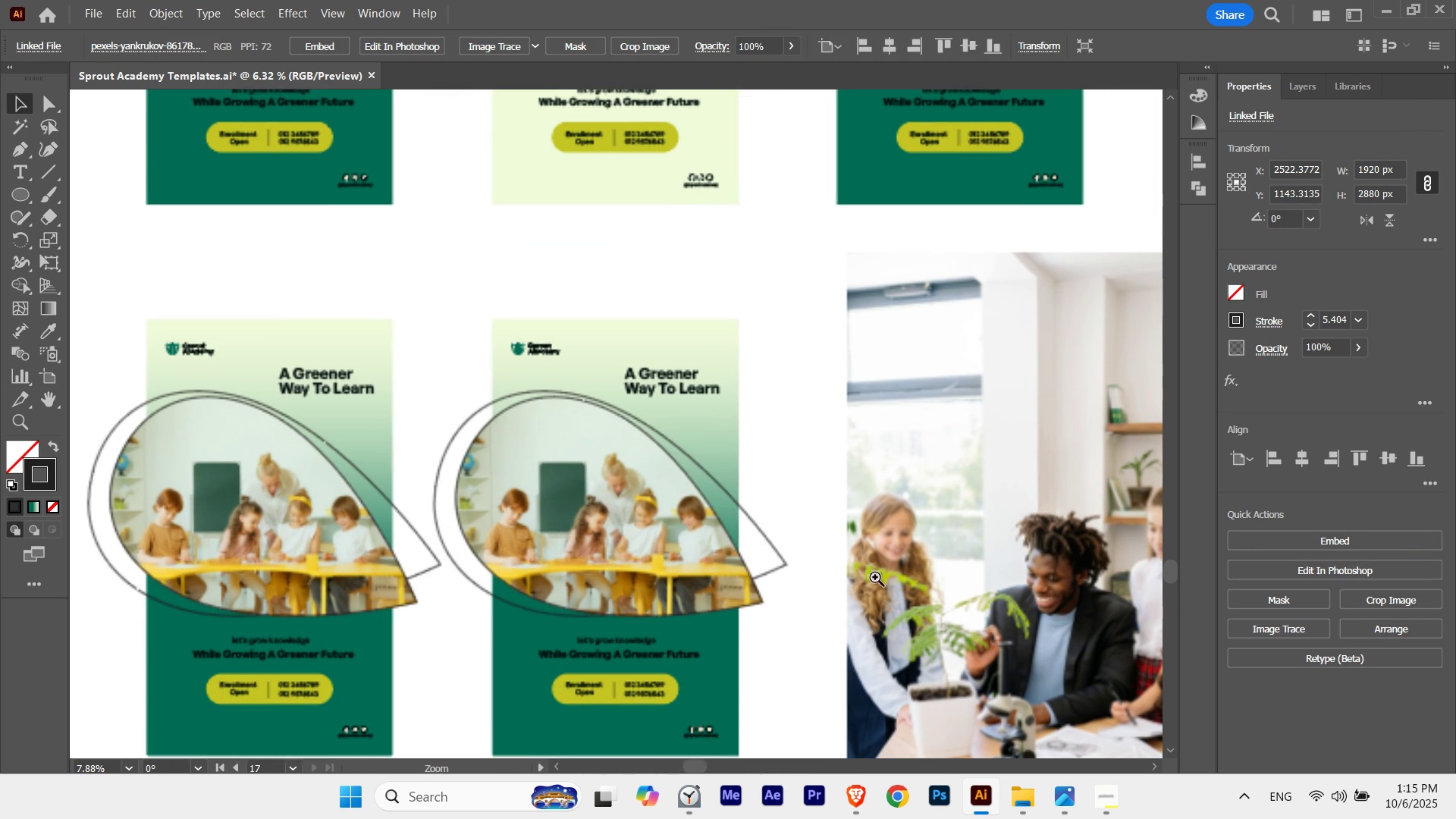 
key(Control+Space)
 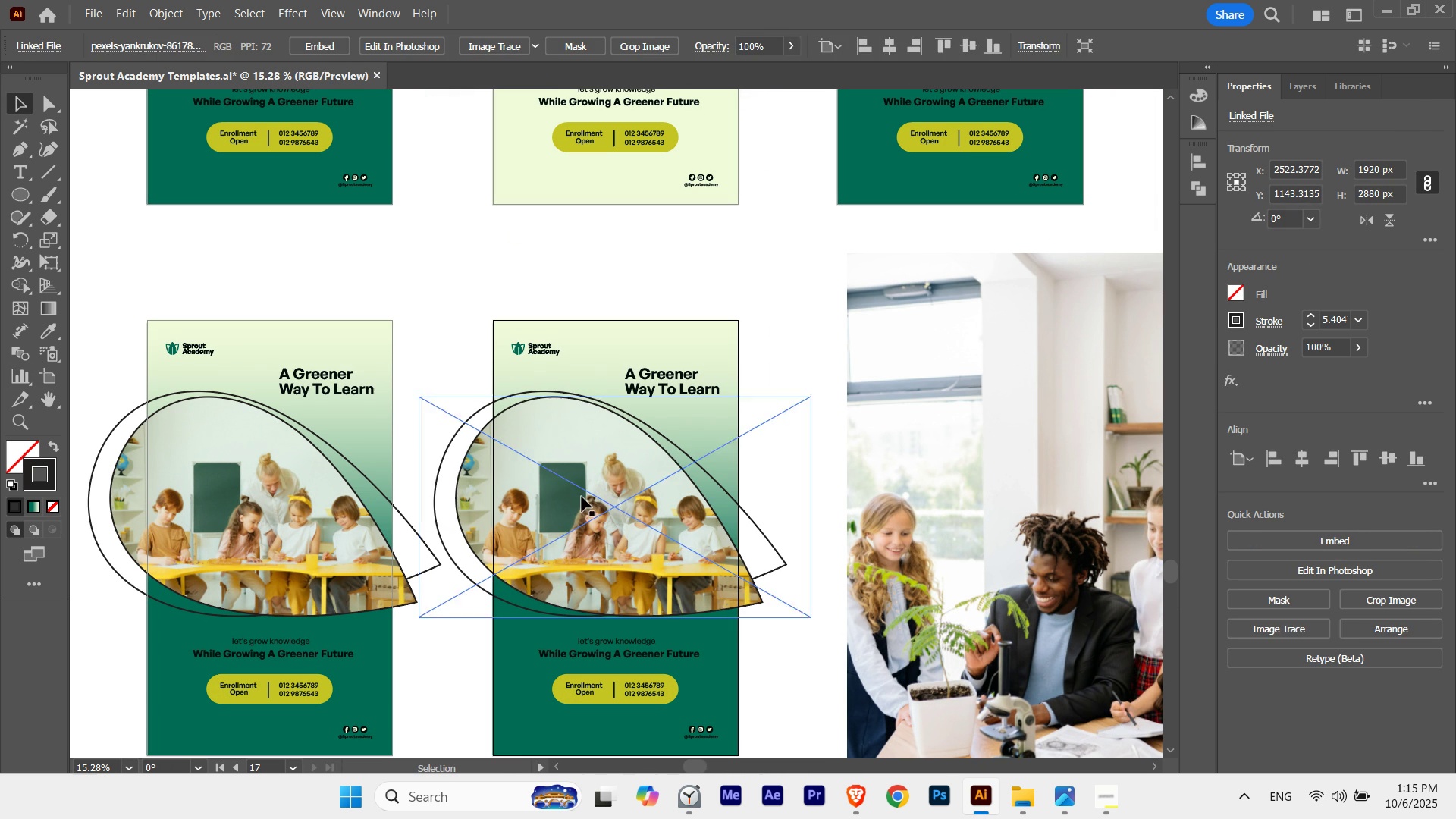 
left_click([582, 497])
 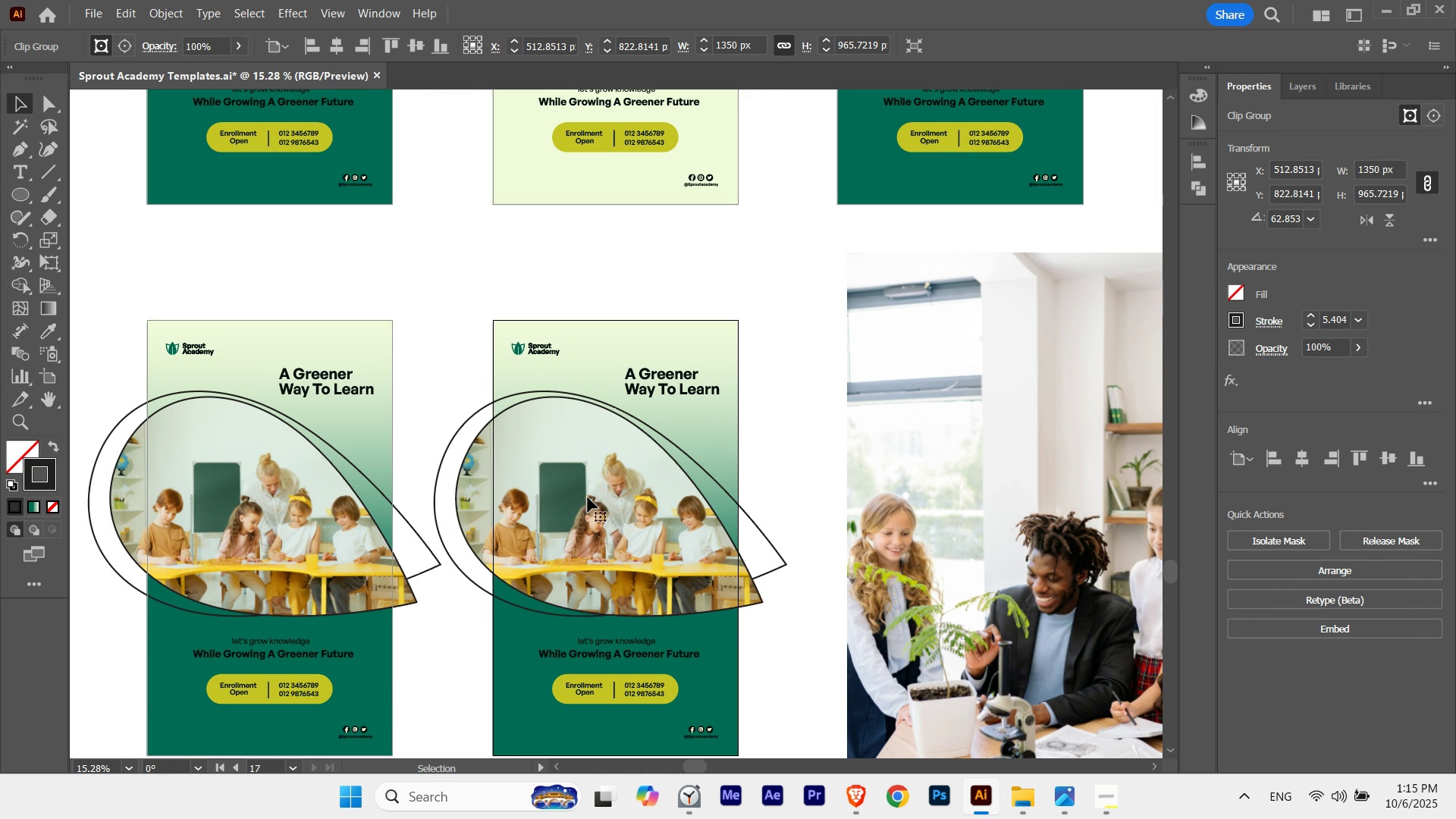 
key(Control+ControlLeft)
 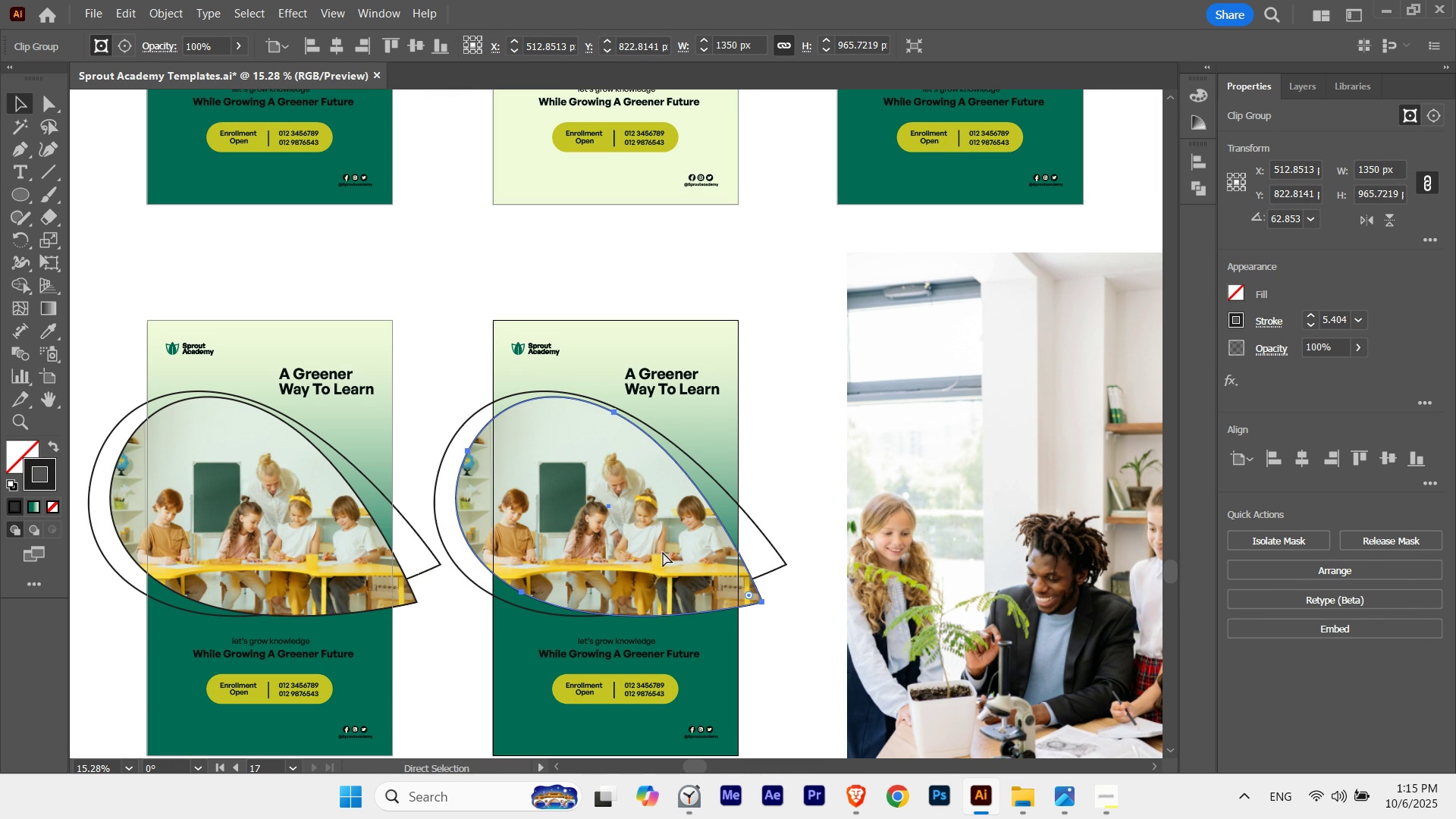 
key(Control+H)